 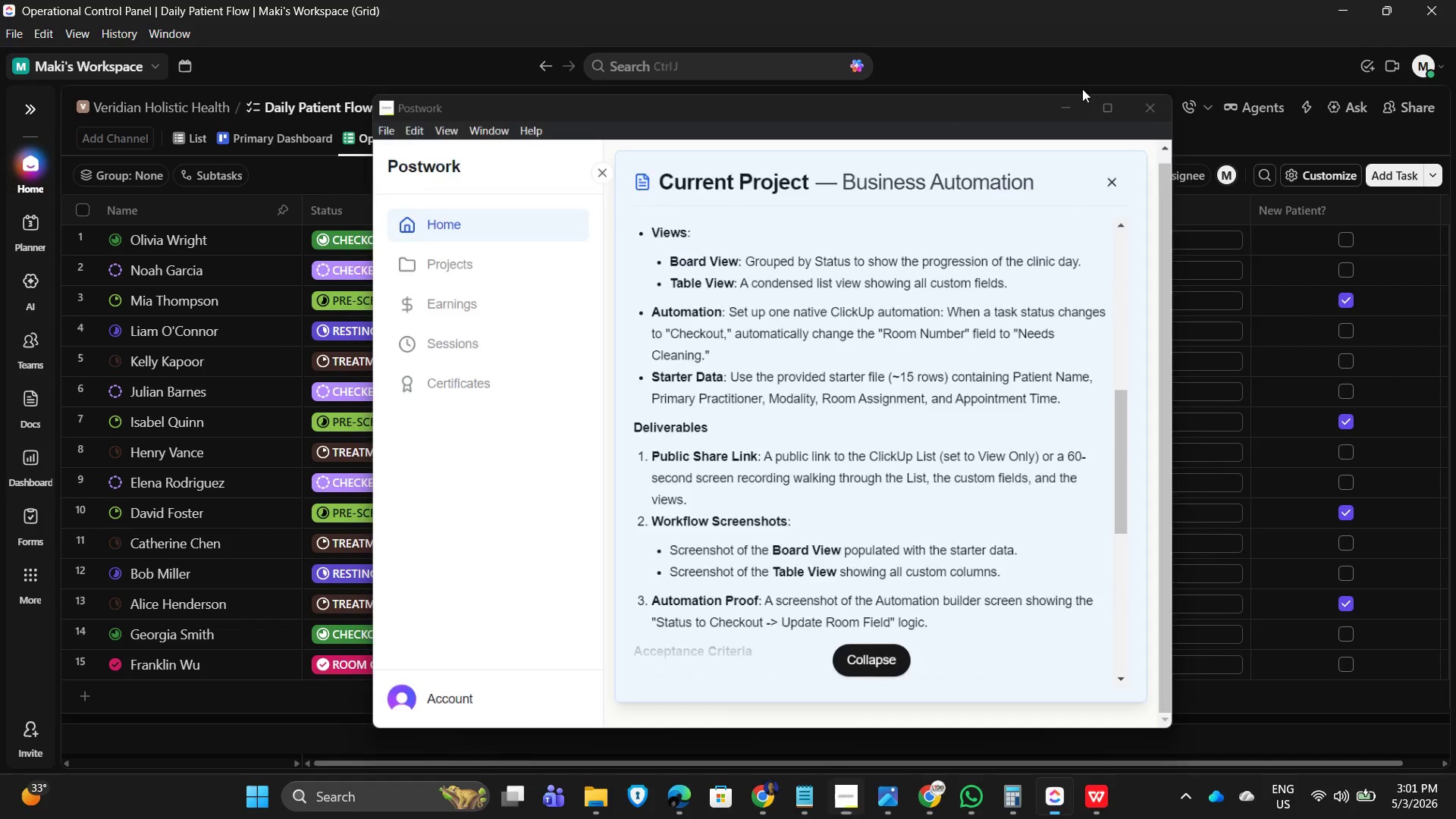 
left_click([1301, 173])
 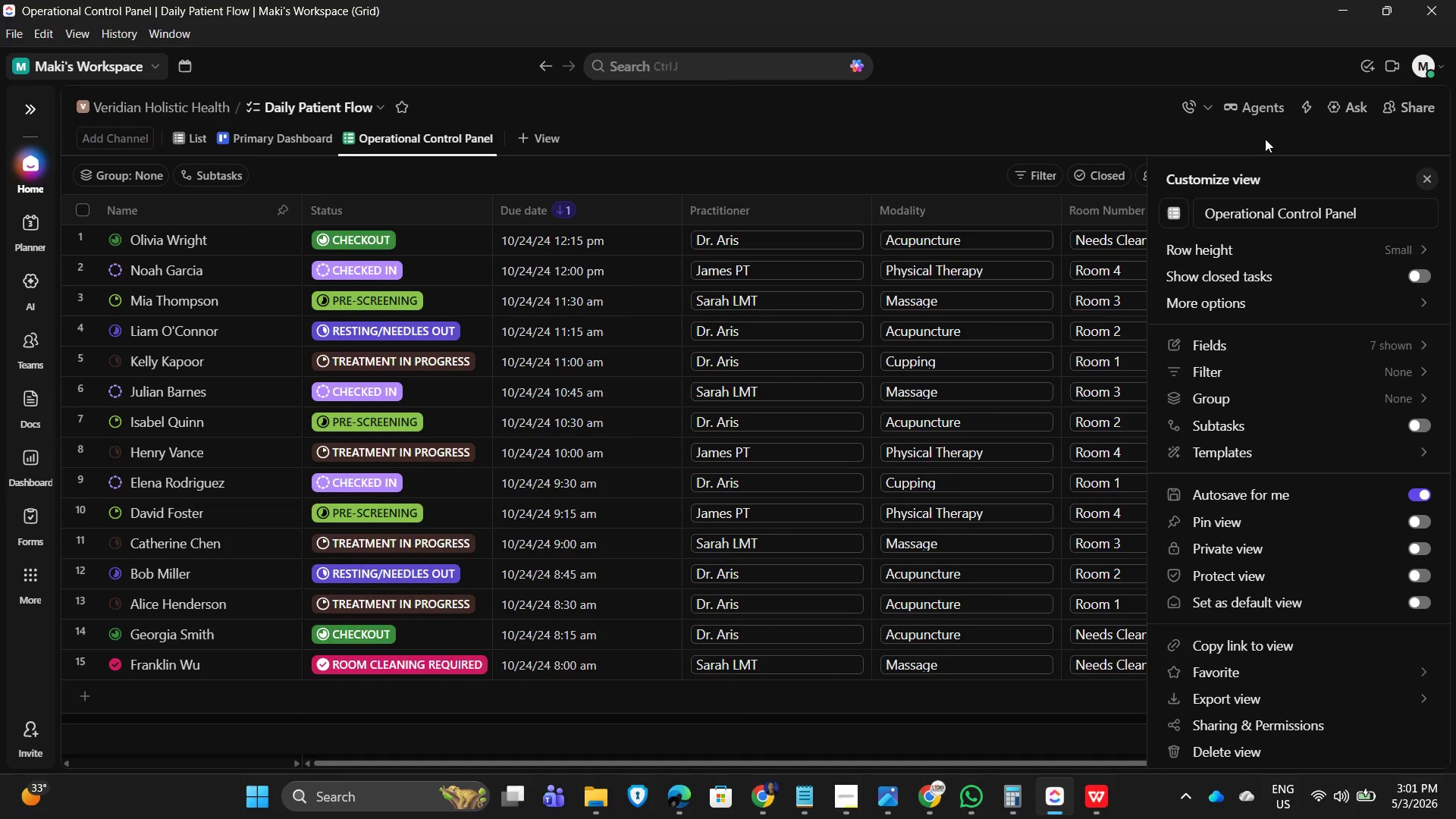 
left_click([1087, 136])
 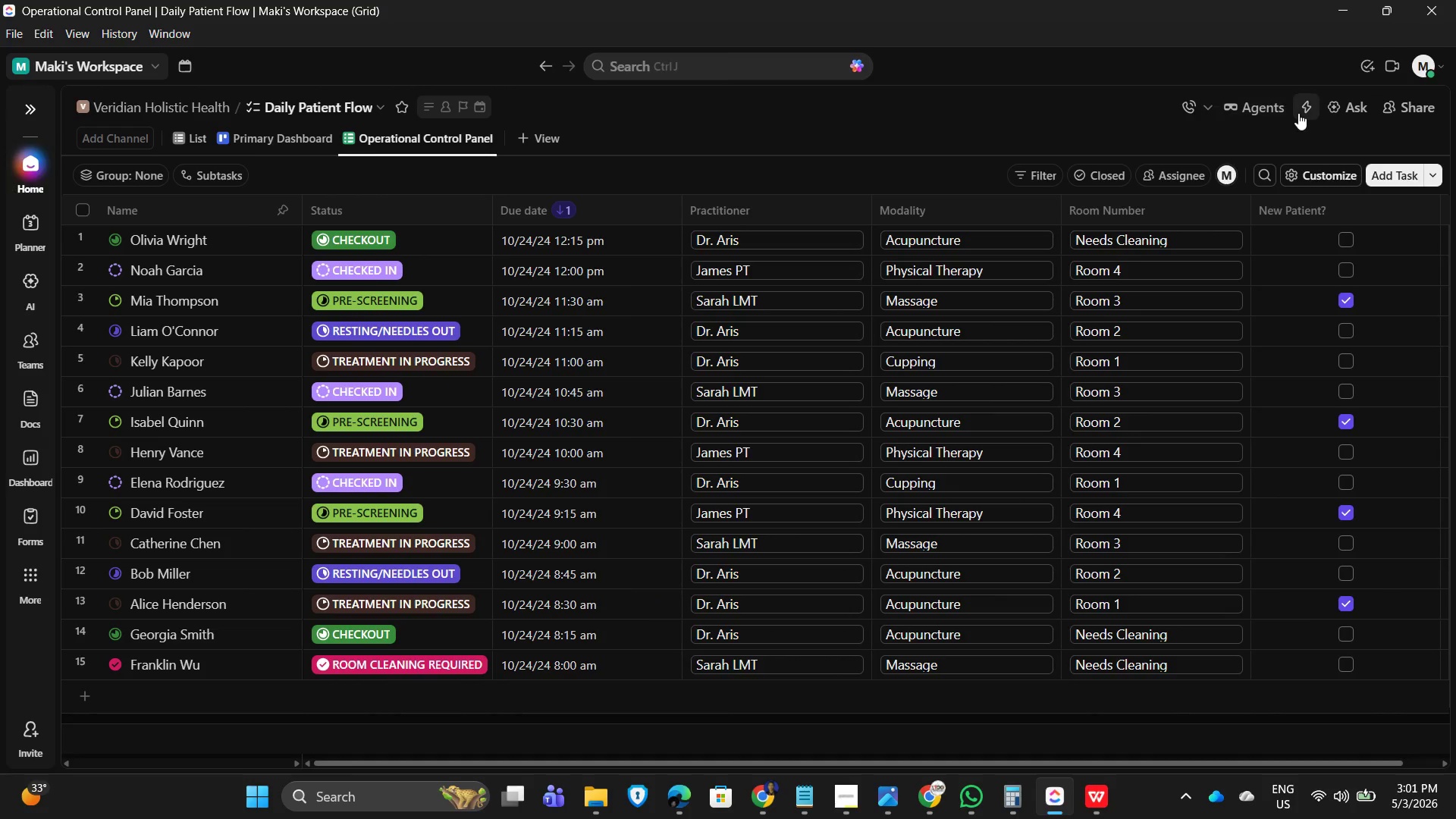 
left_click([1305, 107])
 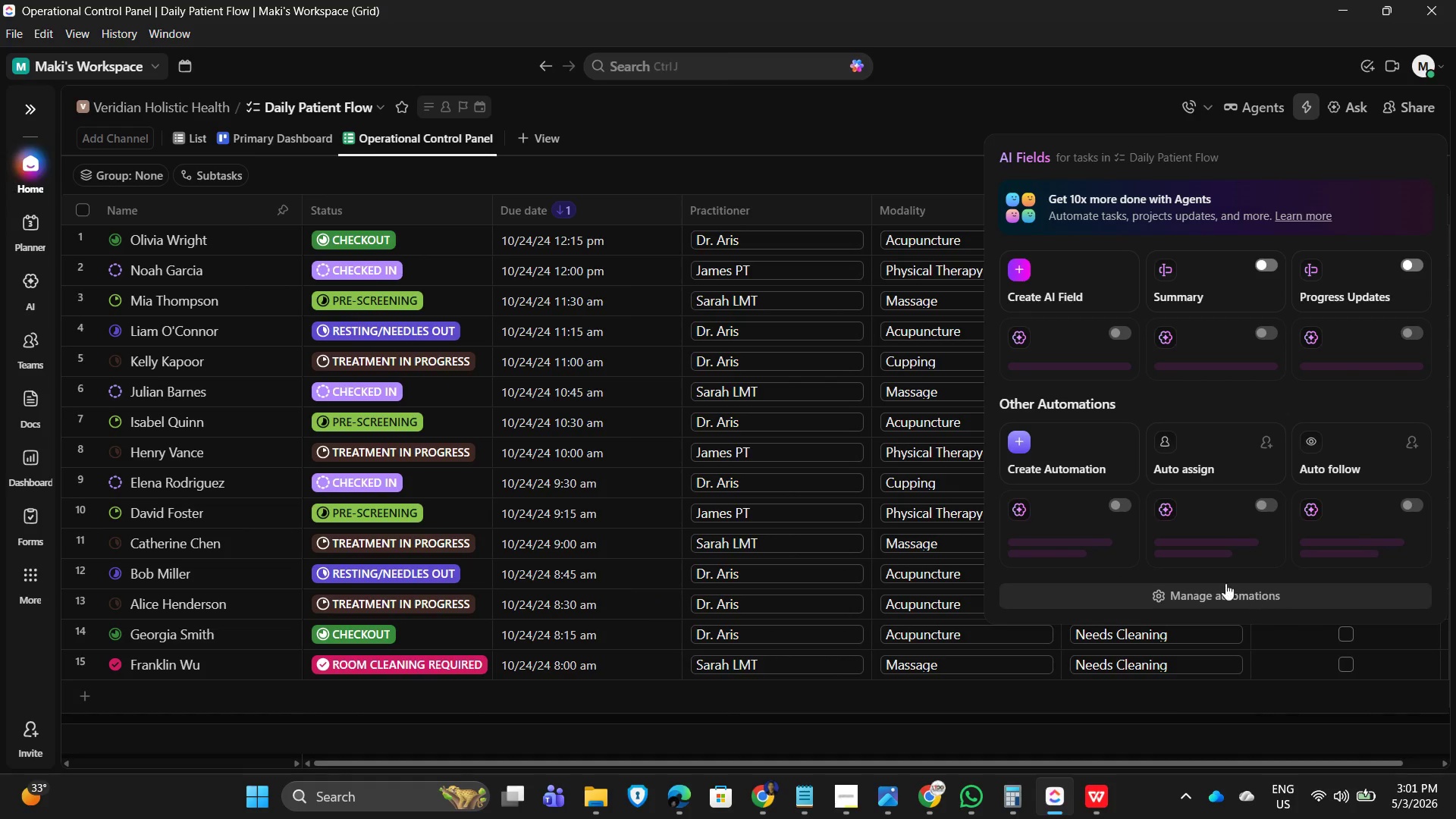 
left_click([1175, 593])
 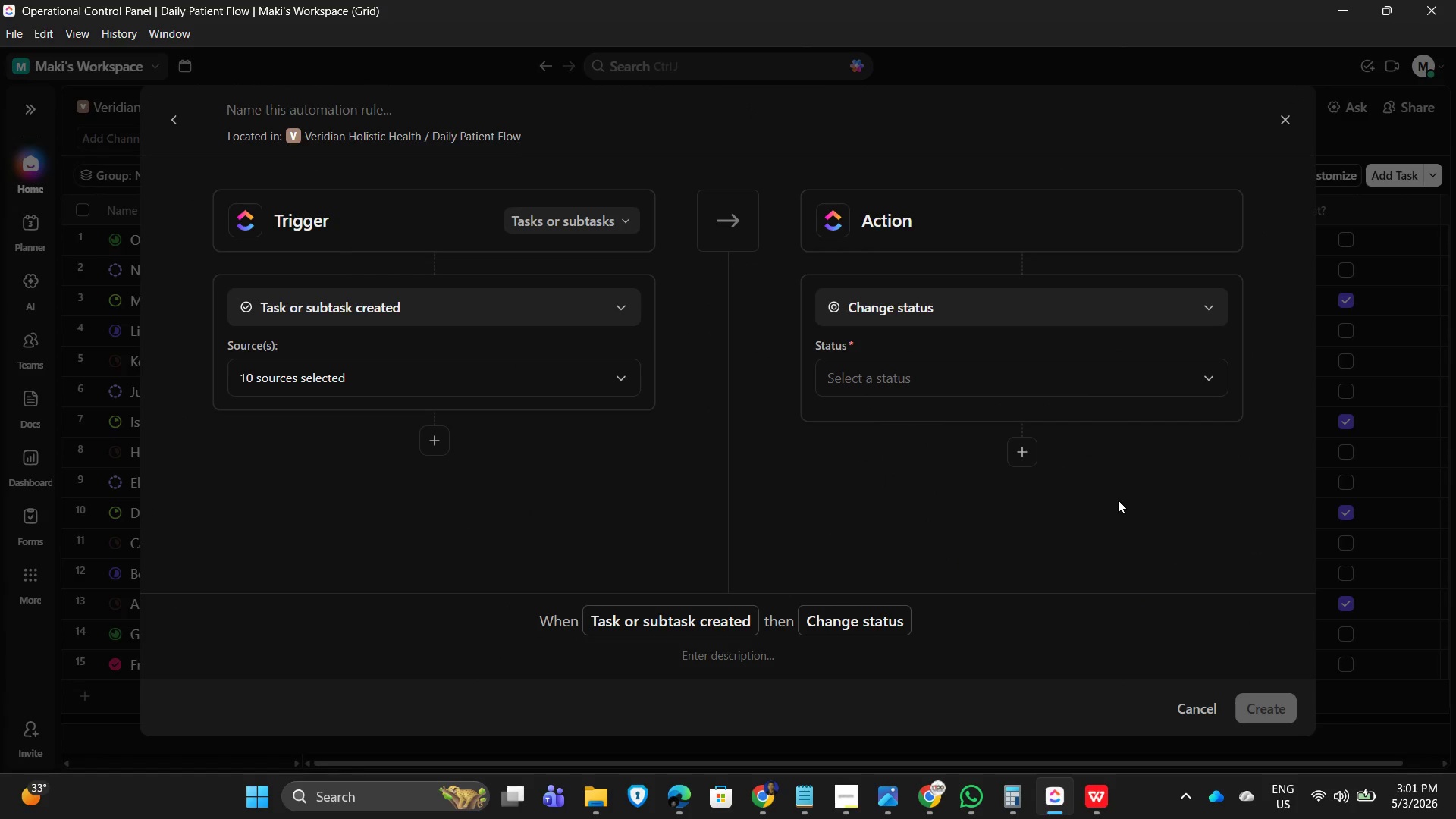 
left_click([481, 309])
 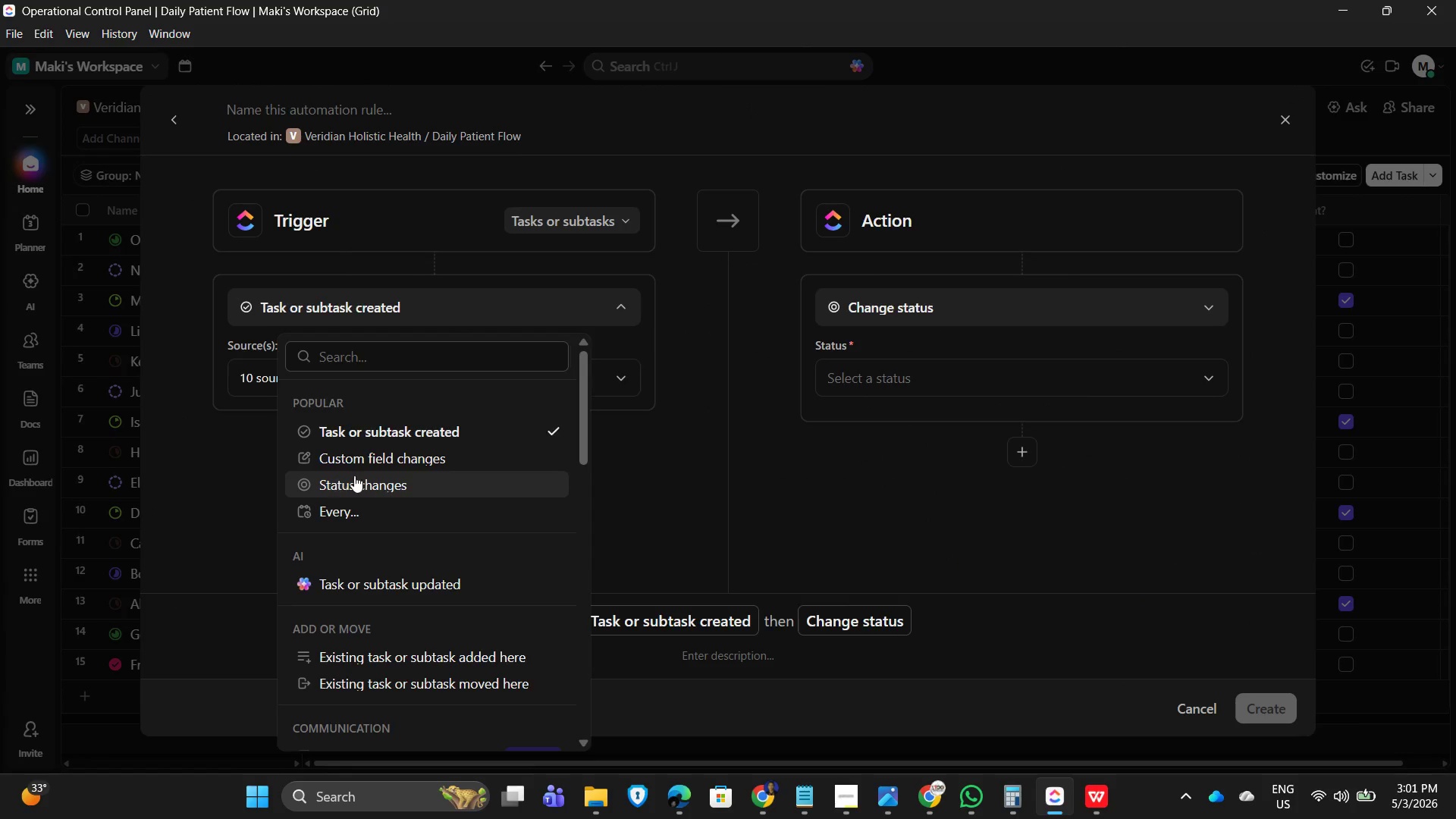 
double_click([808, 458])
 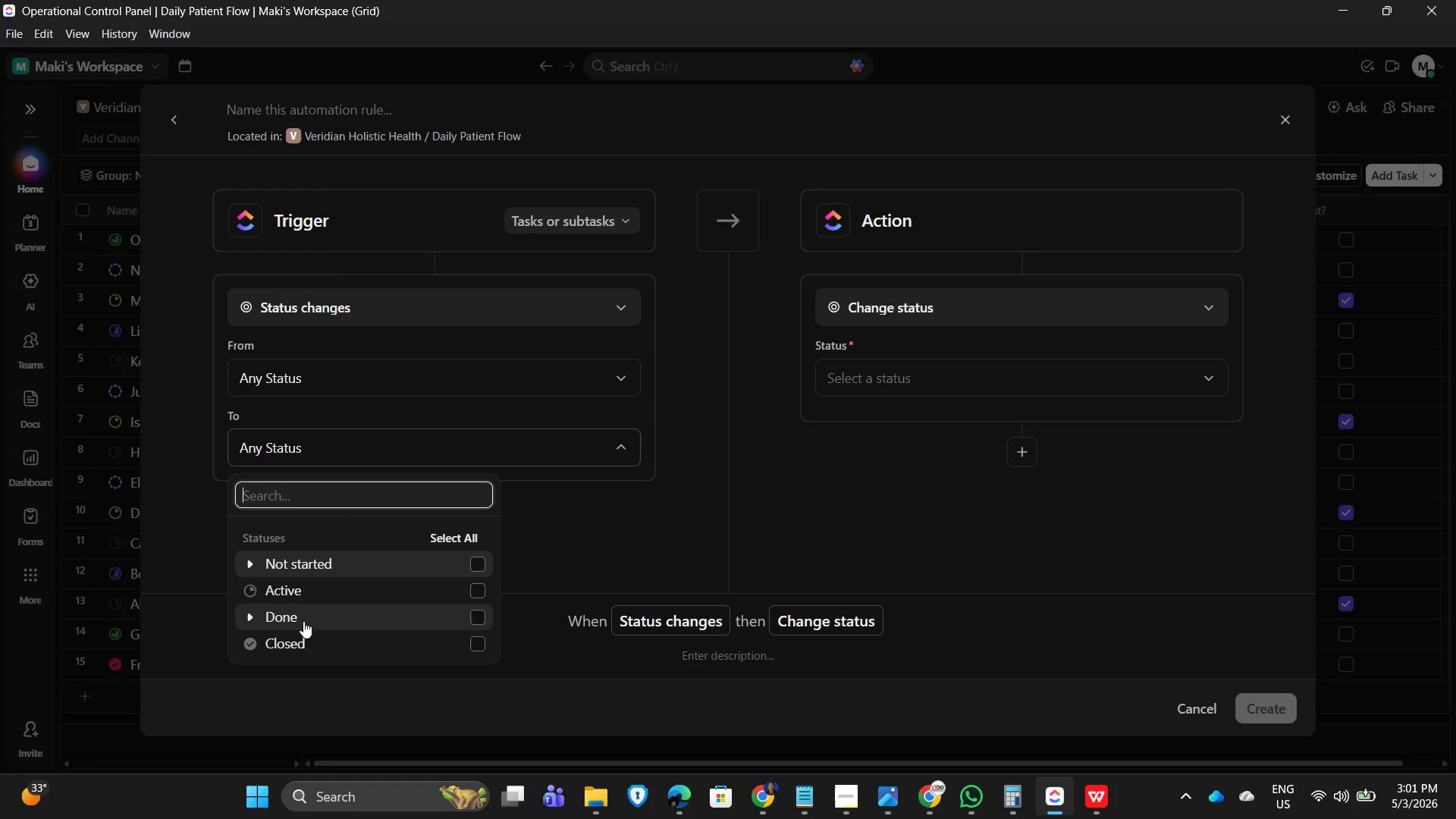 
left_click([251, 614])
 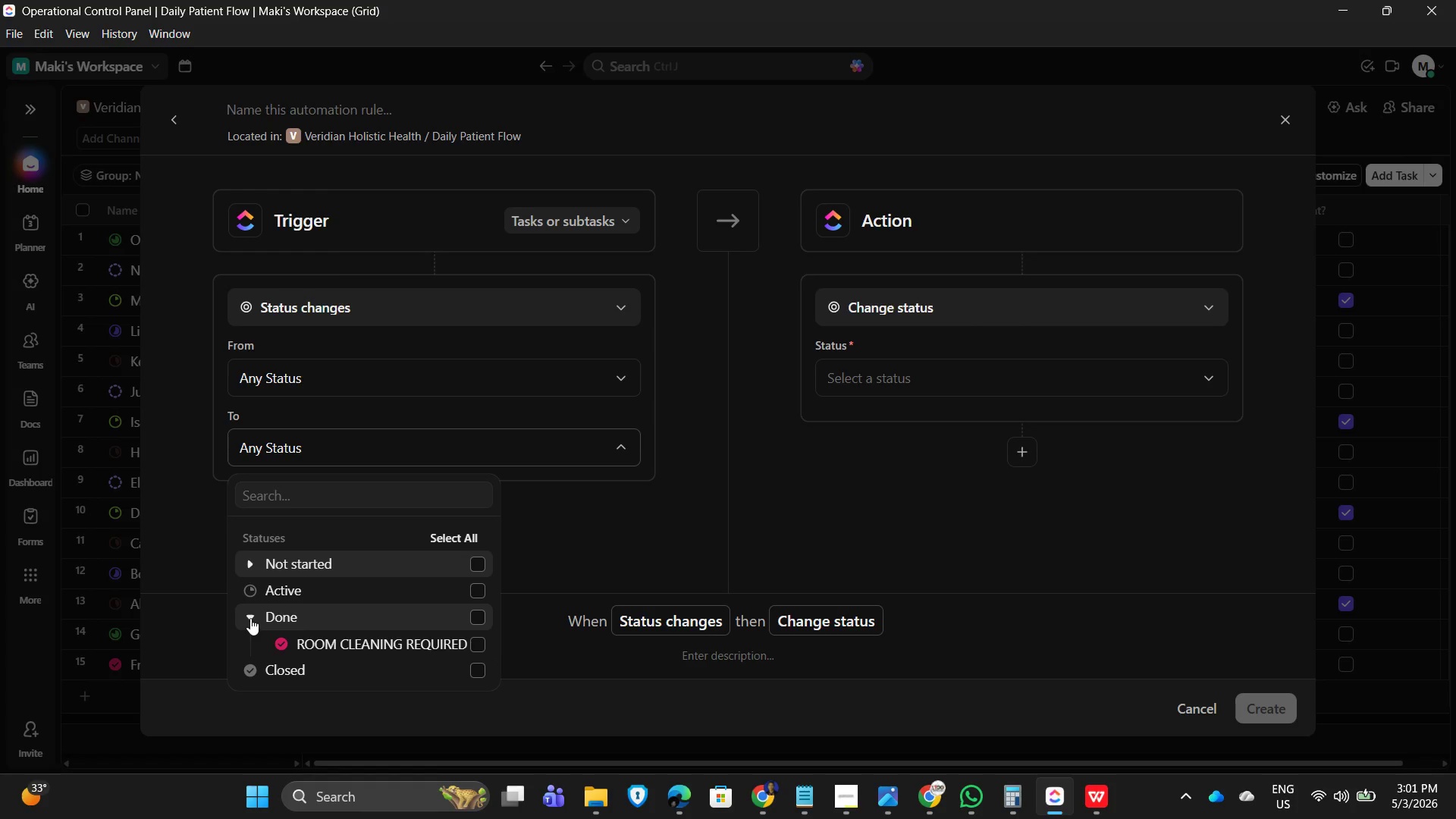 
left_click([250, 618])
 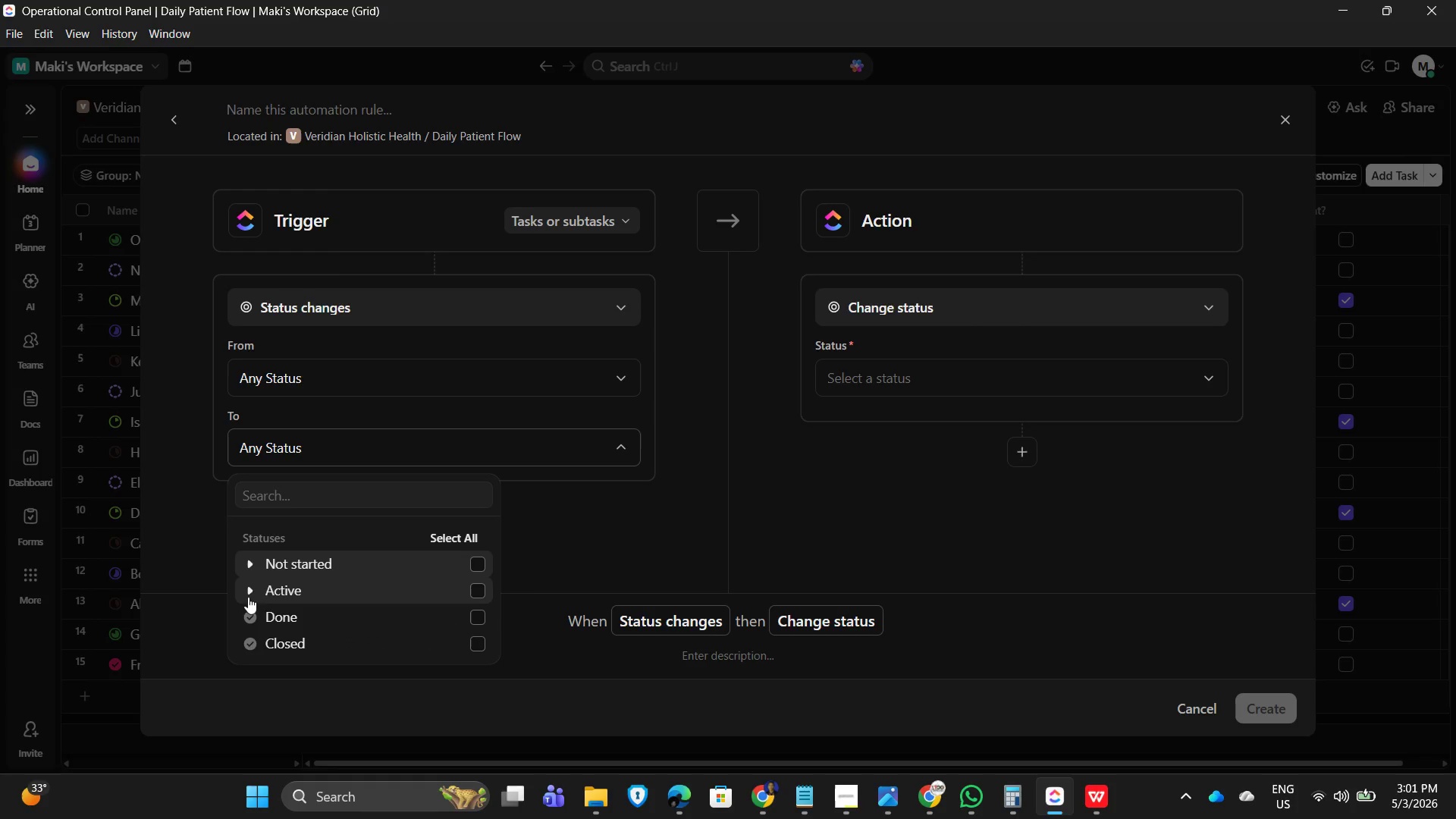 
left_click([248, 592])
 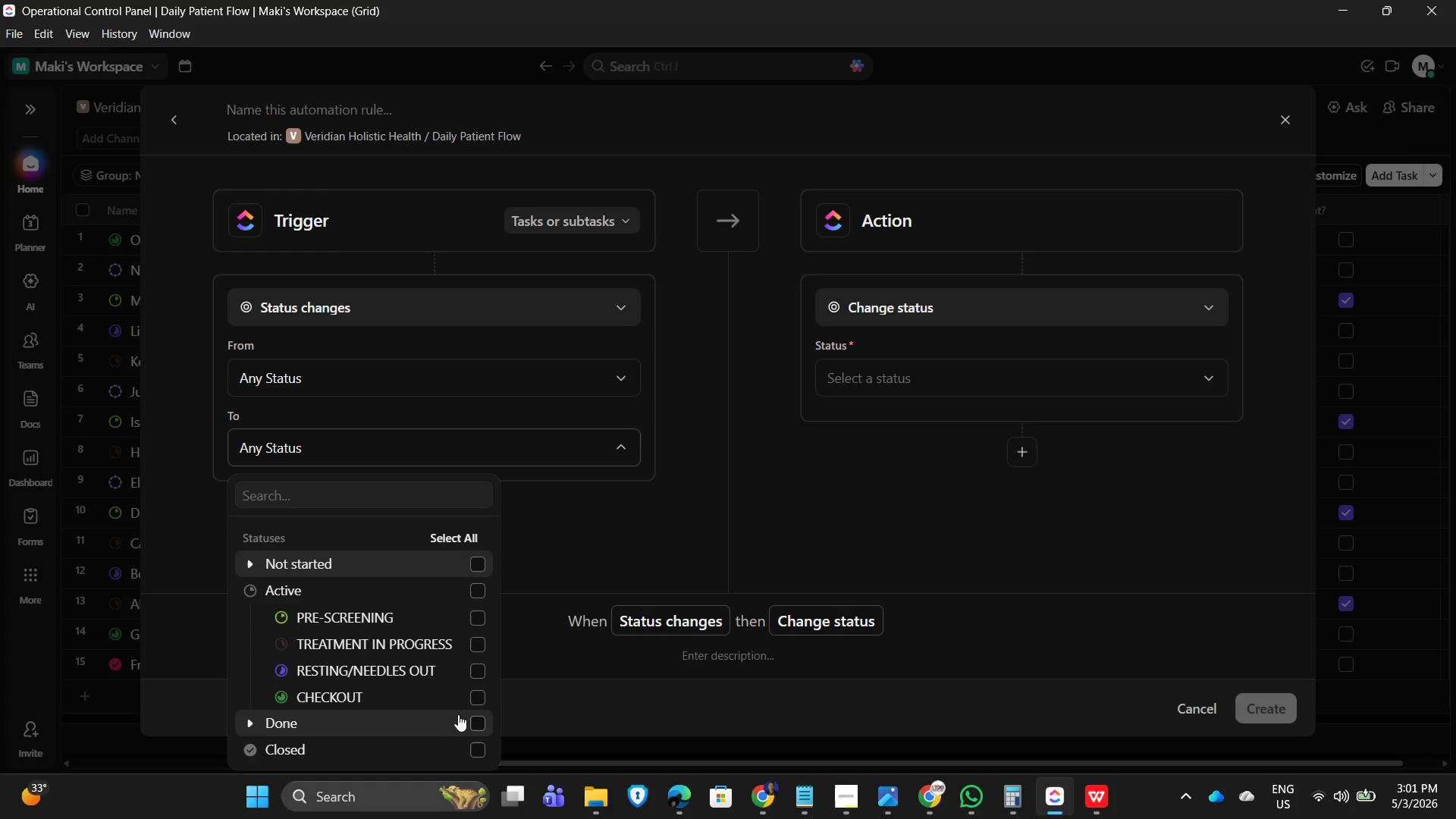 
left_click([475, 698])
 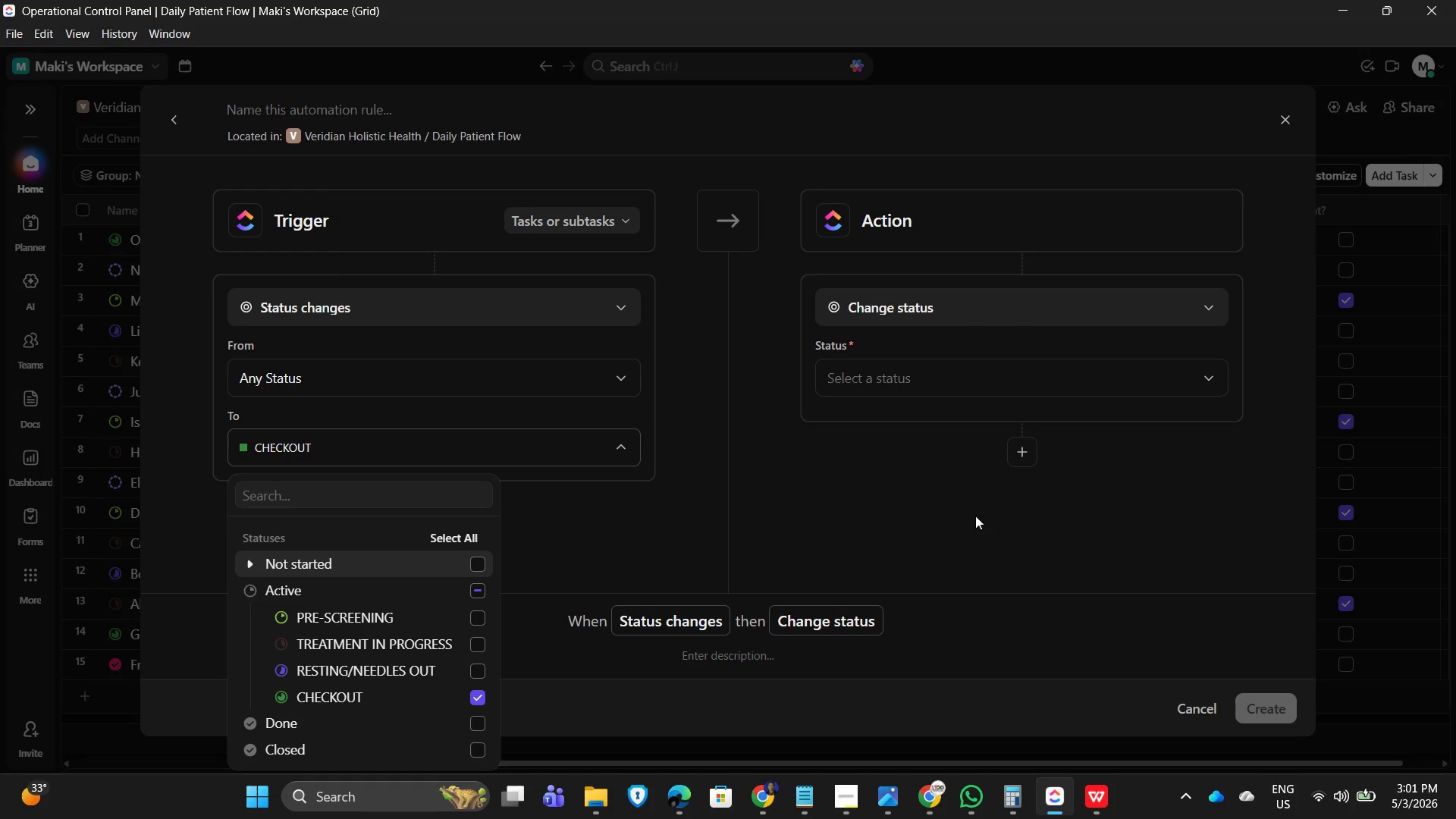 
left_click([995, 510])
 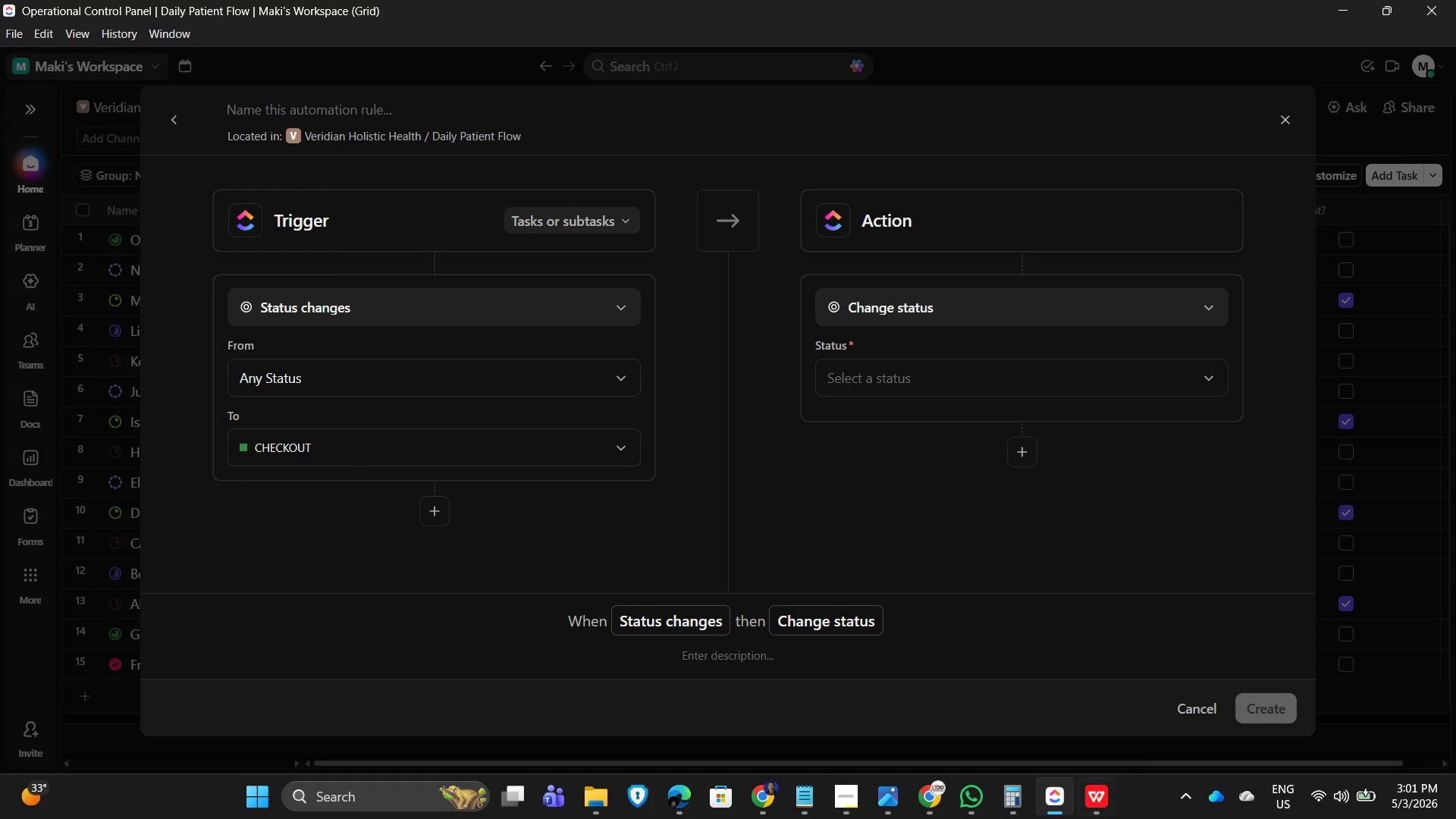 
left_click([839, 807])